 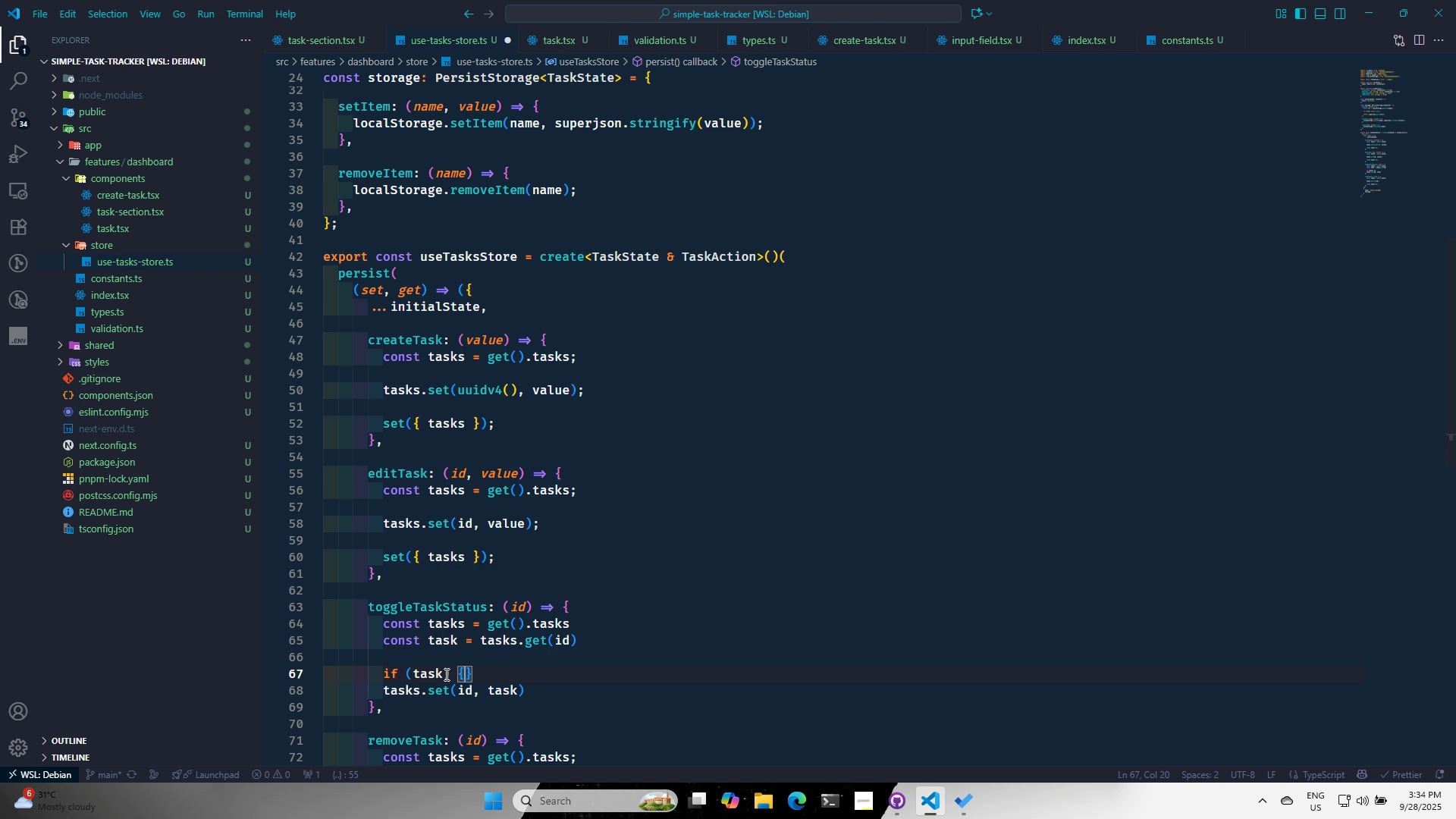 
key(Enter)
 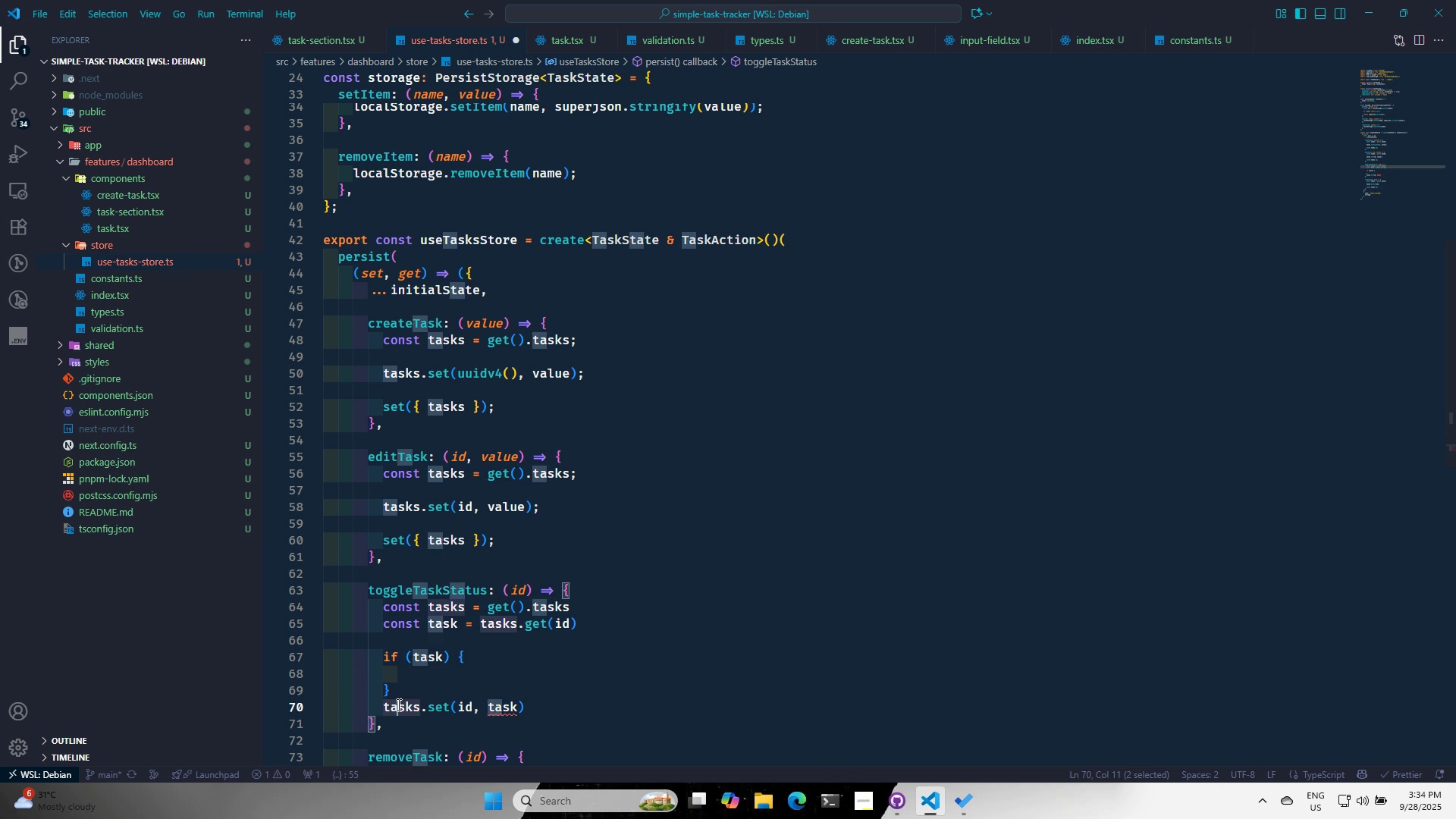 
key(Control+ControlLeft)
 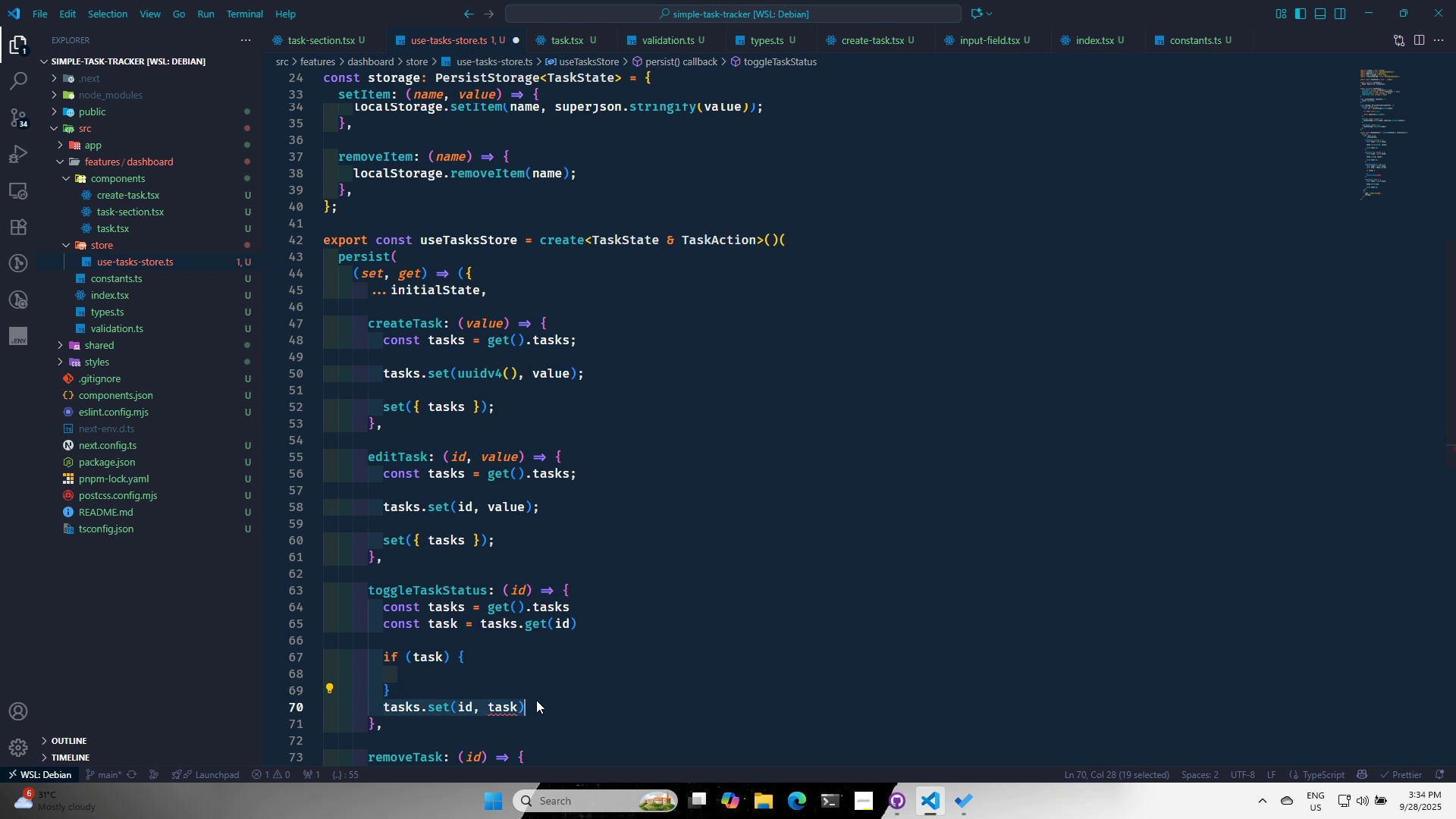 
key(Control+ControlLeft)
 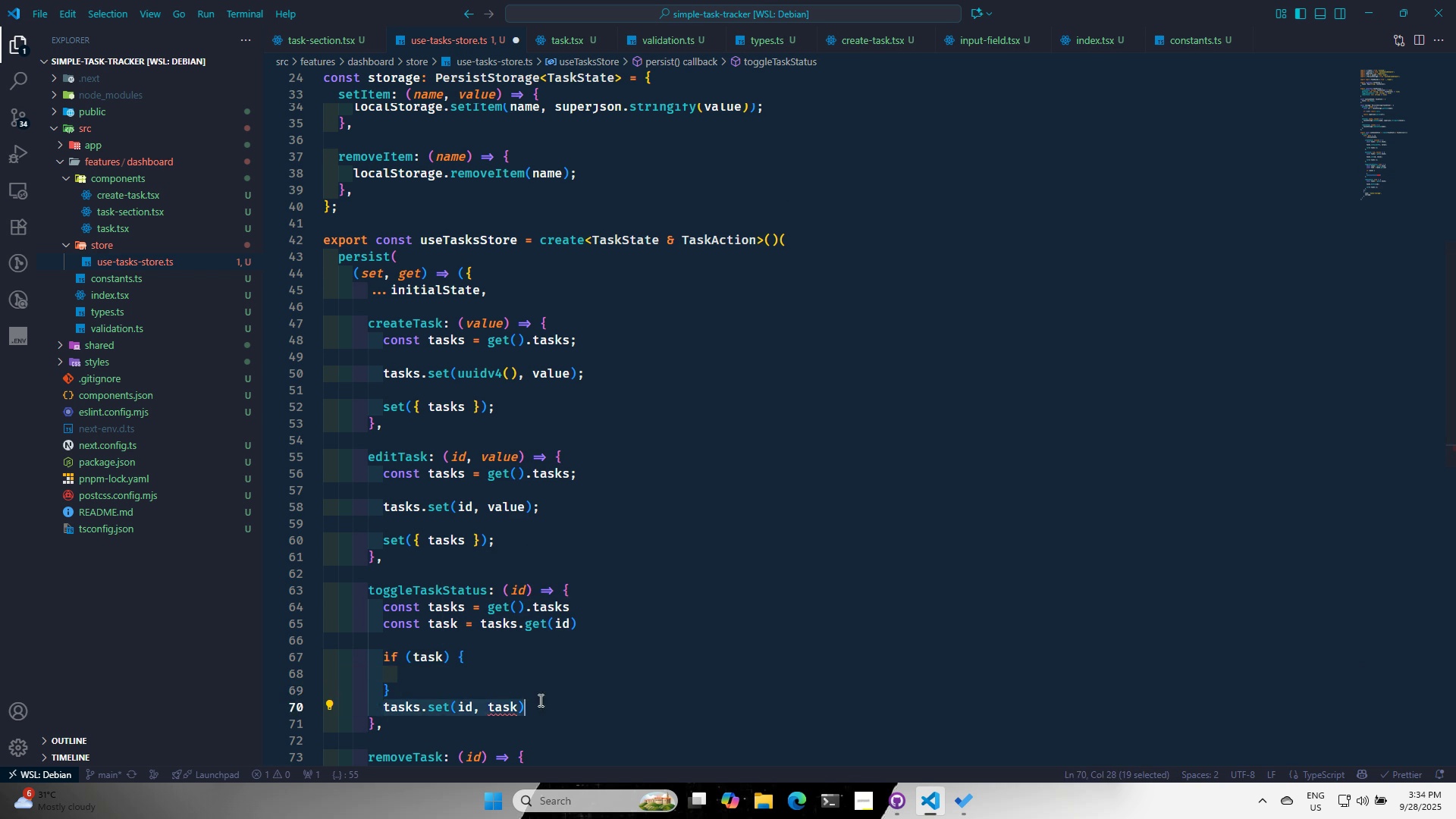 
key(Control+X)
 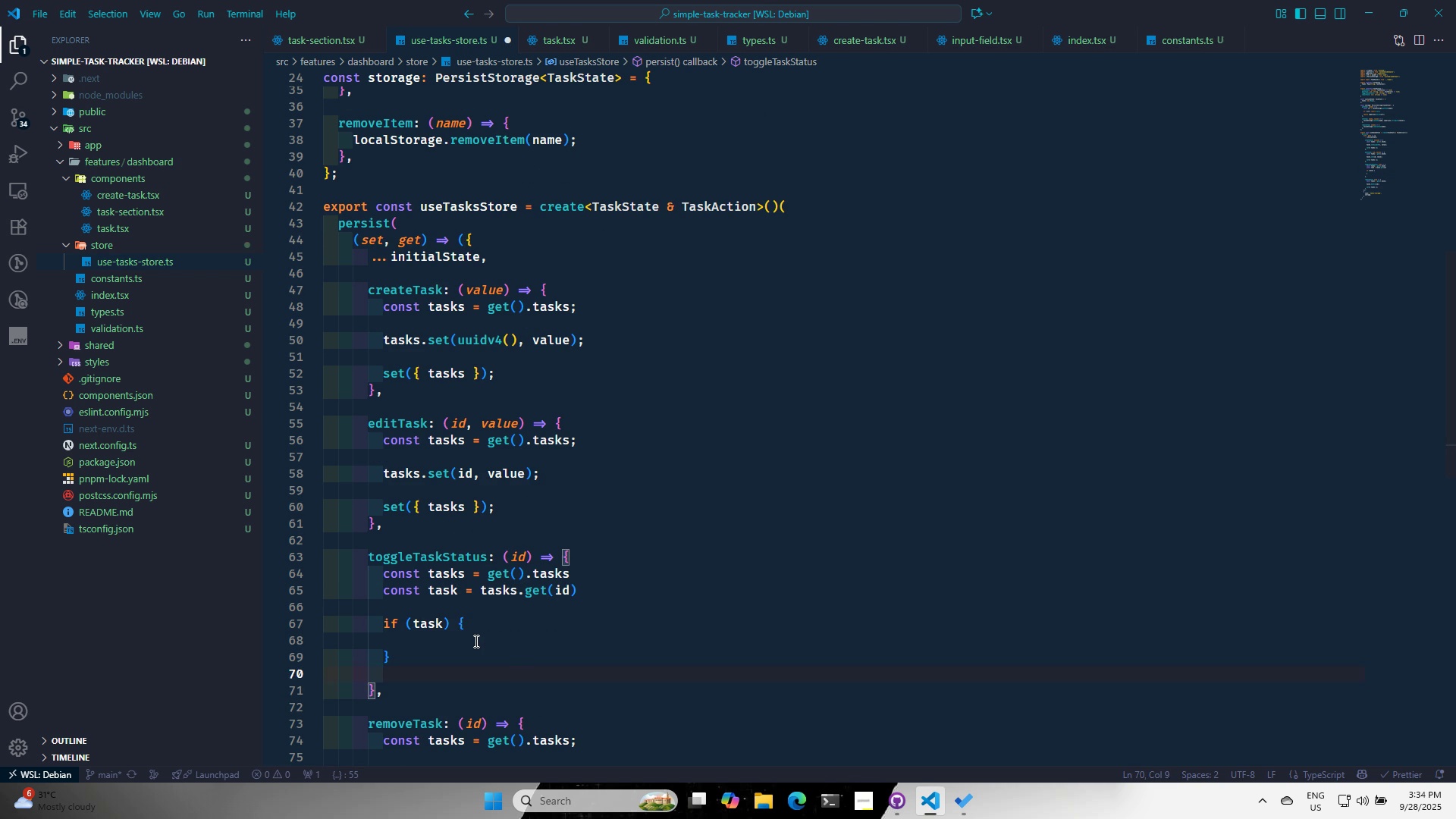 
left_click([475, 641])
 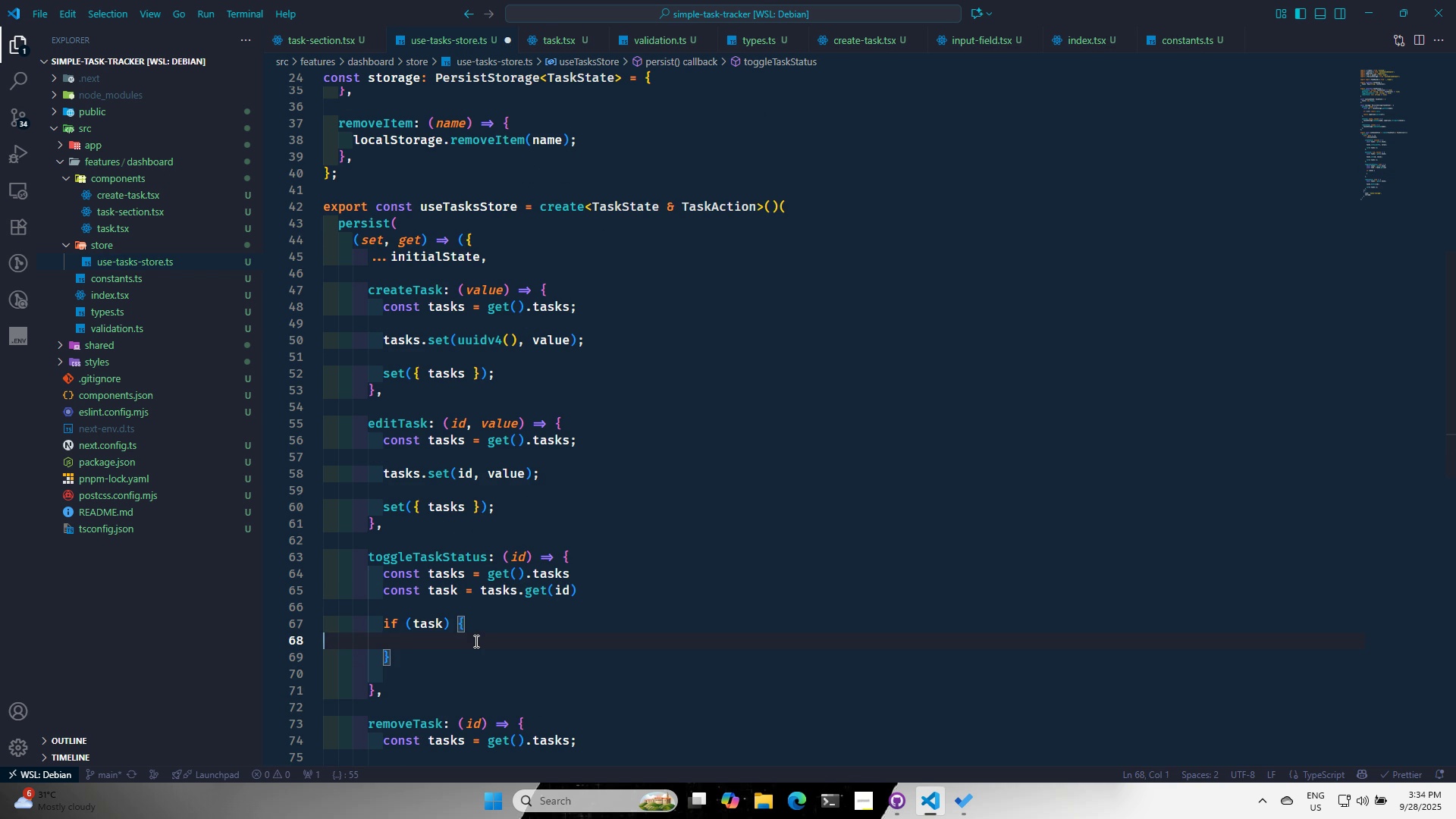 
key(Tab)
 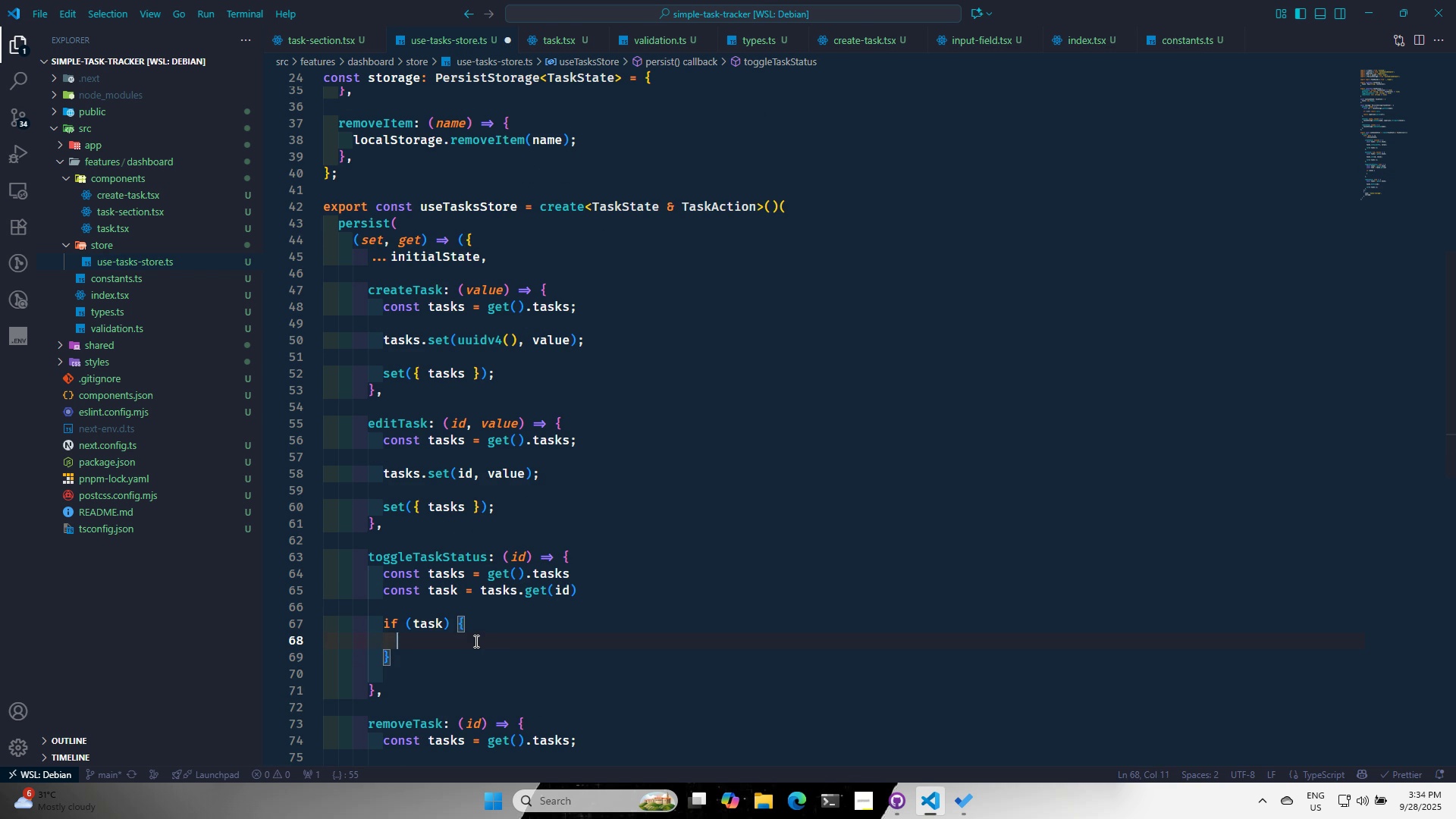 
key(Control+ControlLeft)
 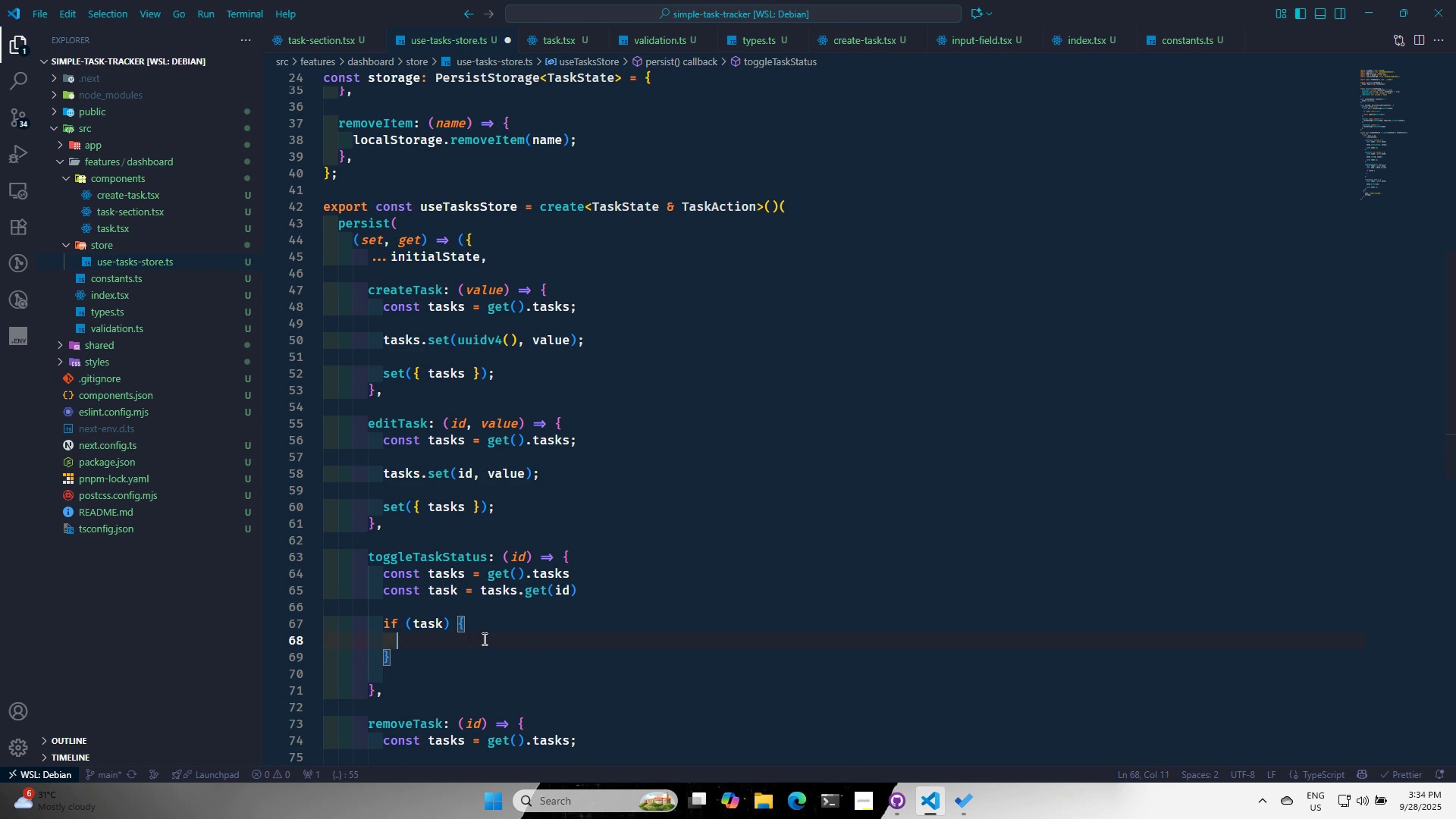 
key(Control+V)
 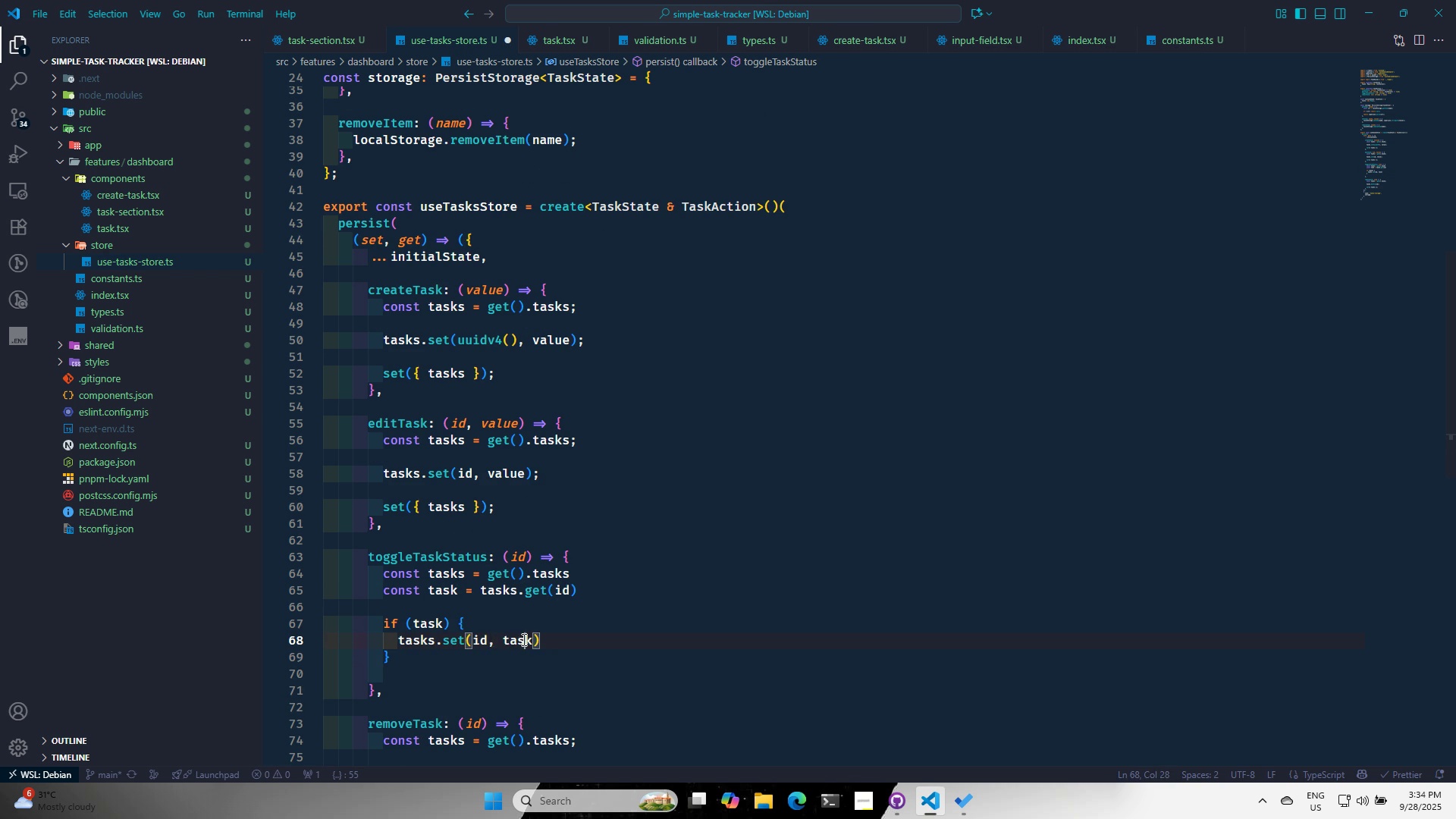 
double_click([520, 639])